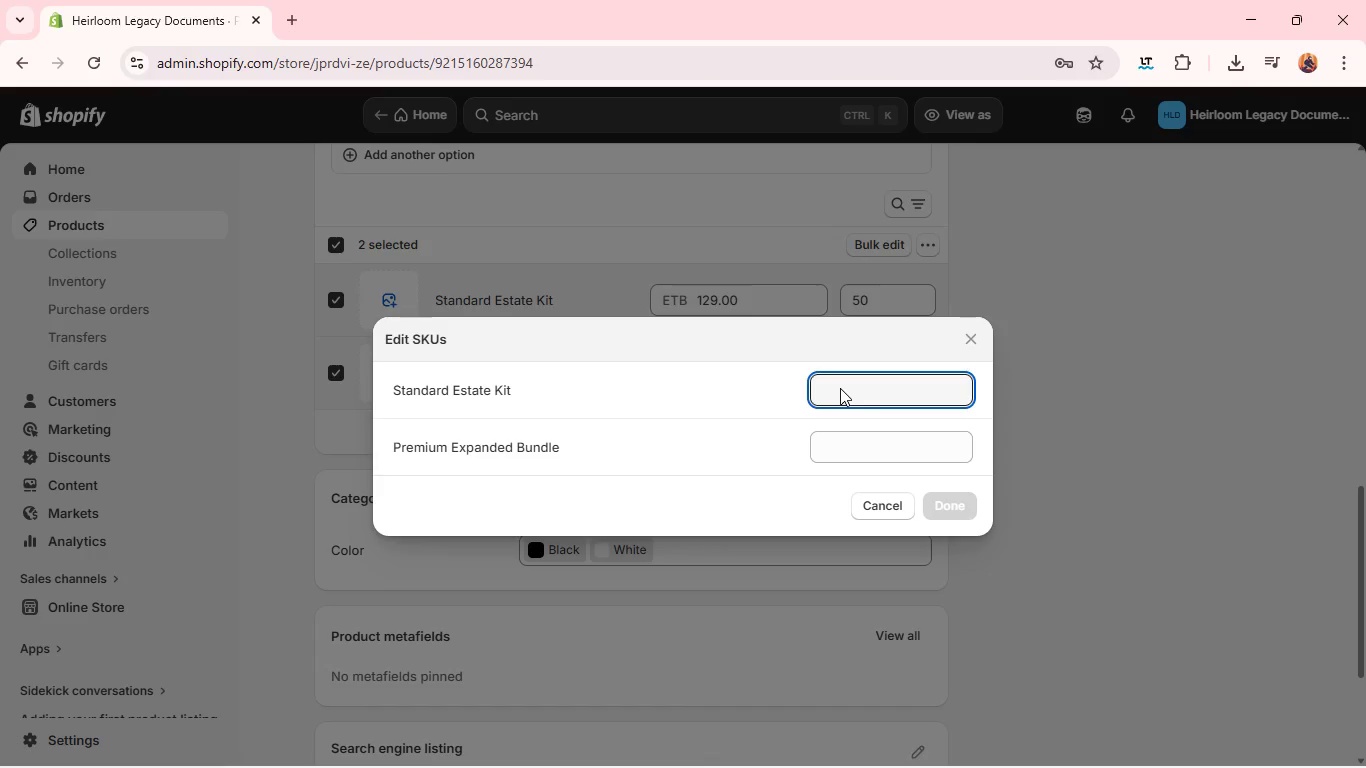 
type(HLS)
key(Backspace)
type(D-WILL-001)
 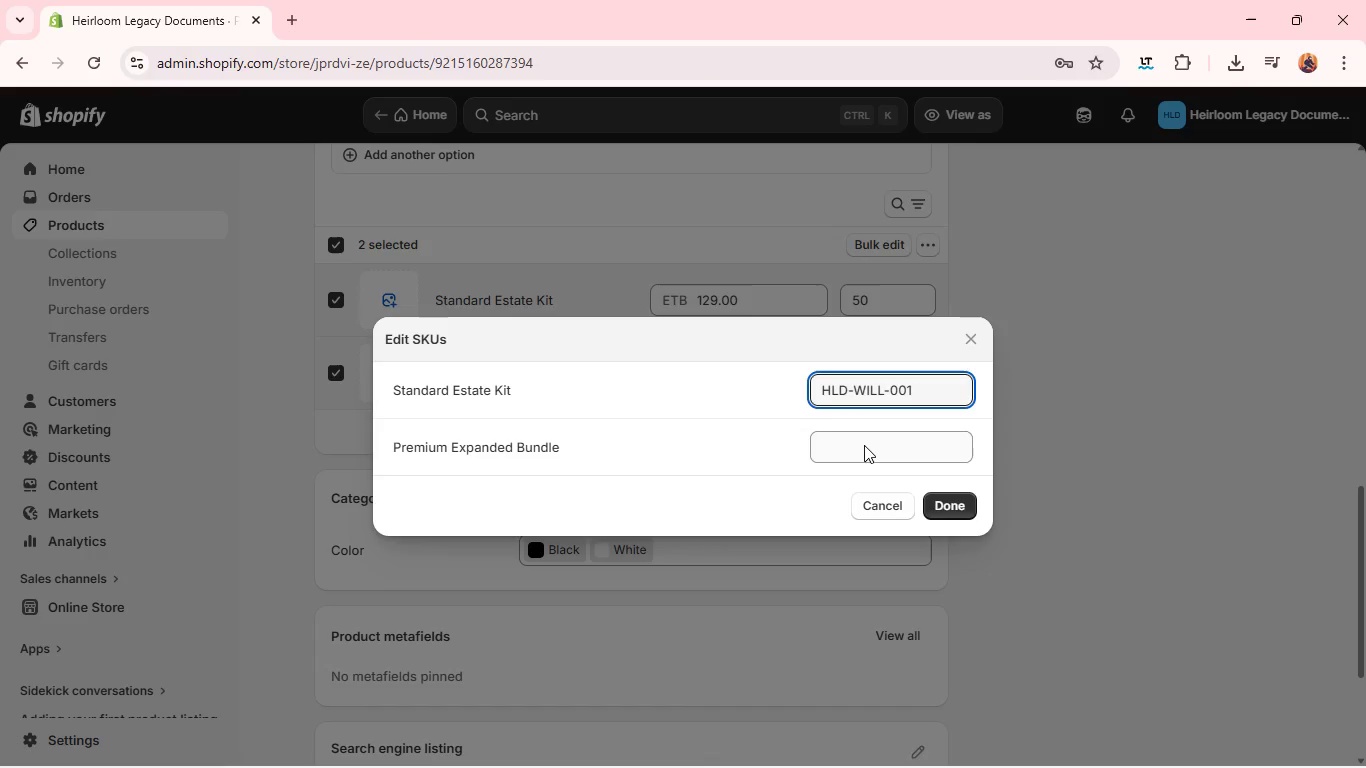 
double_click([864, 445])
 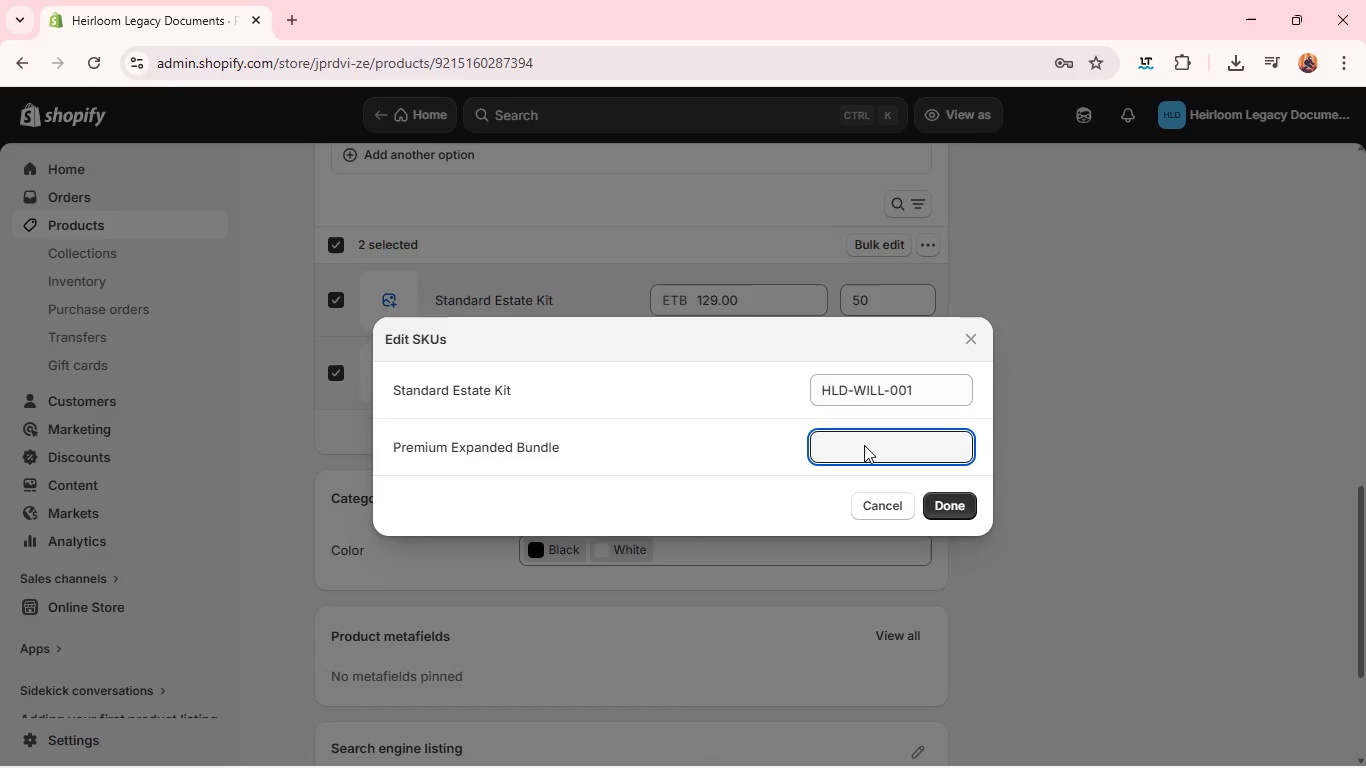 
type(HLD-WILL-002)
 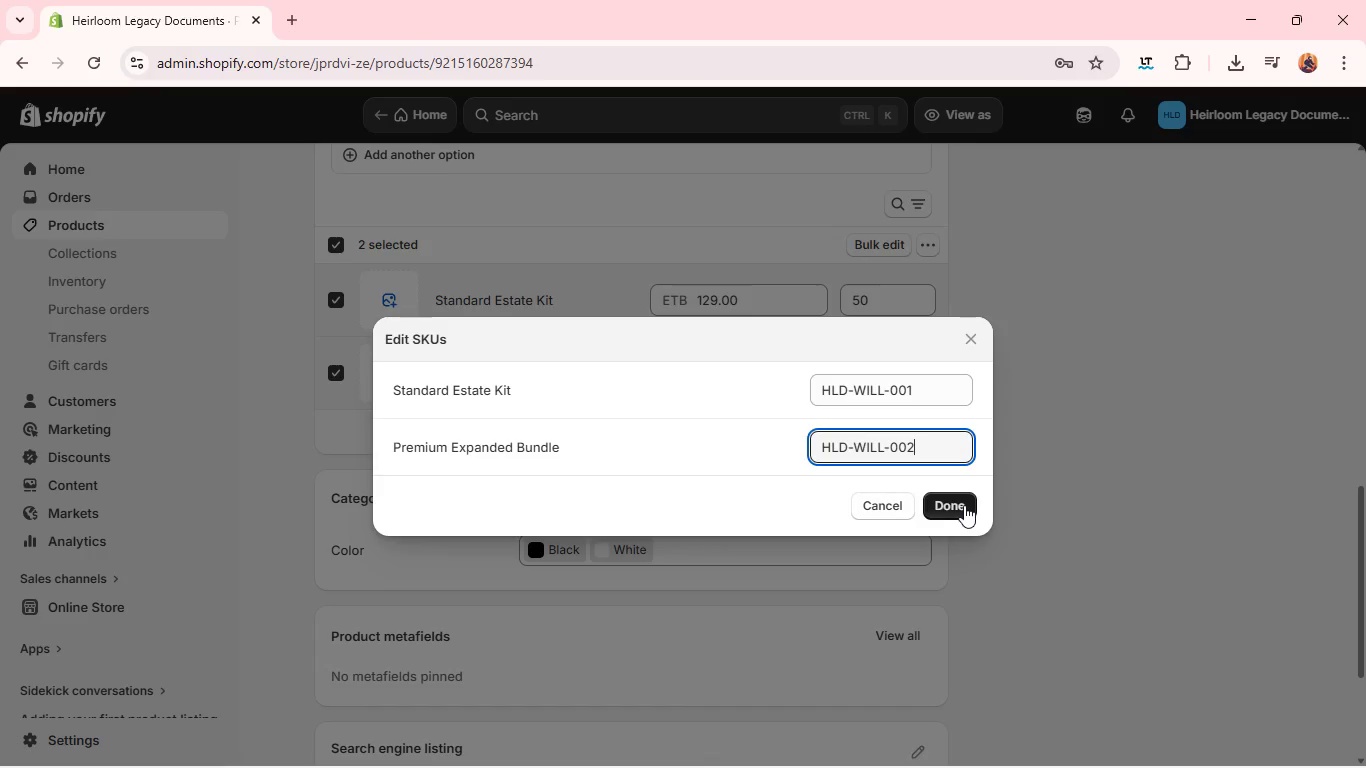 
left_click([964, 505])
 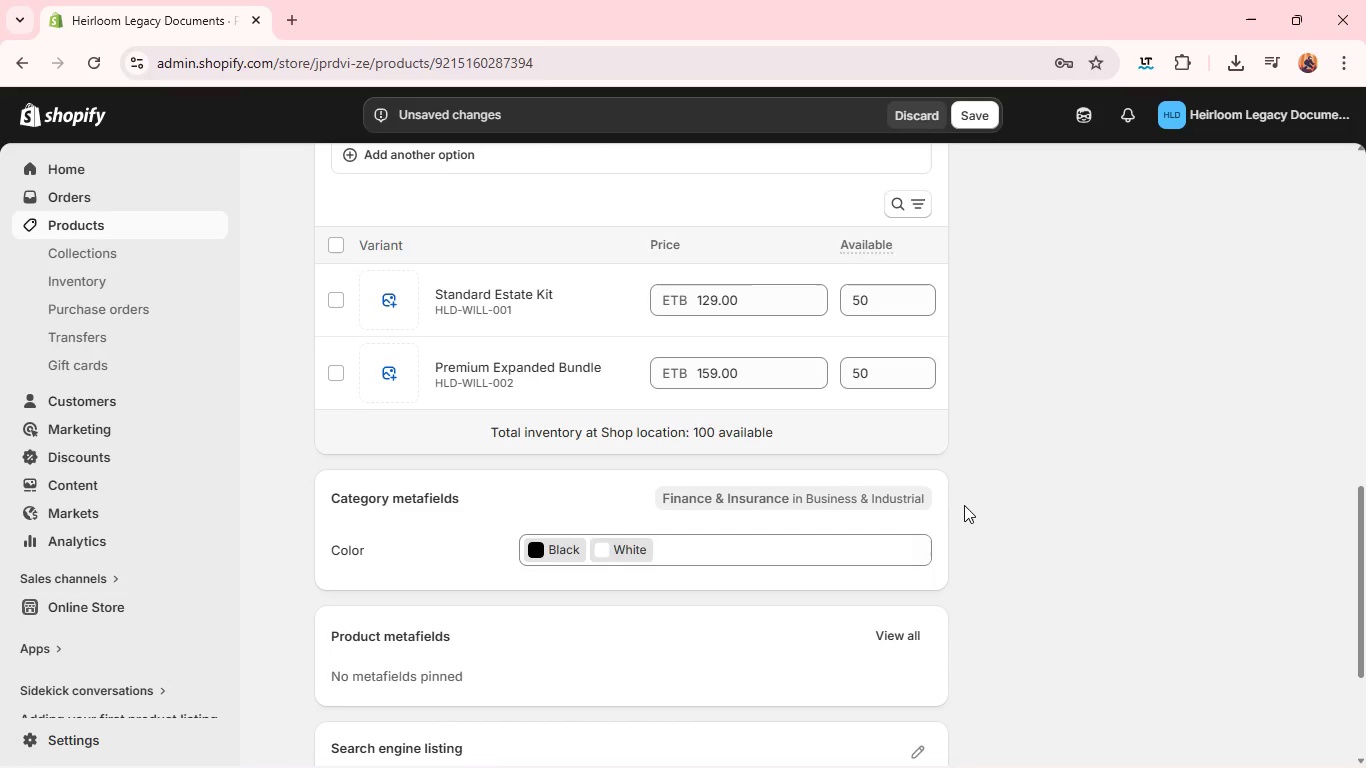 
wait(11.33)
 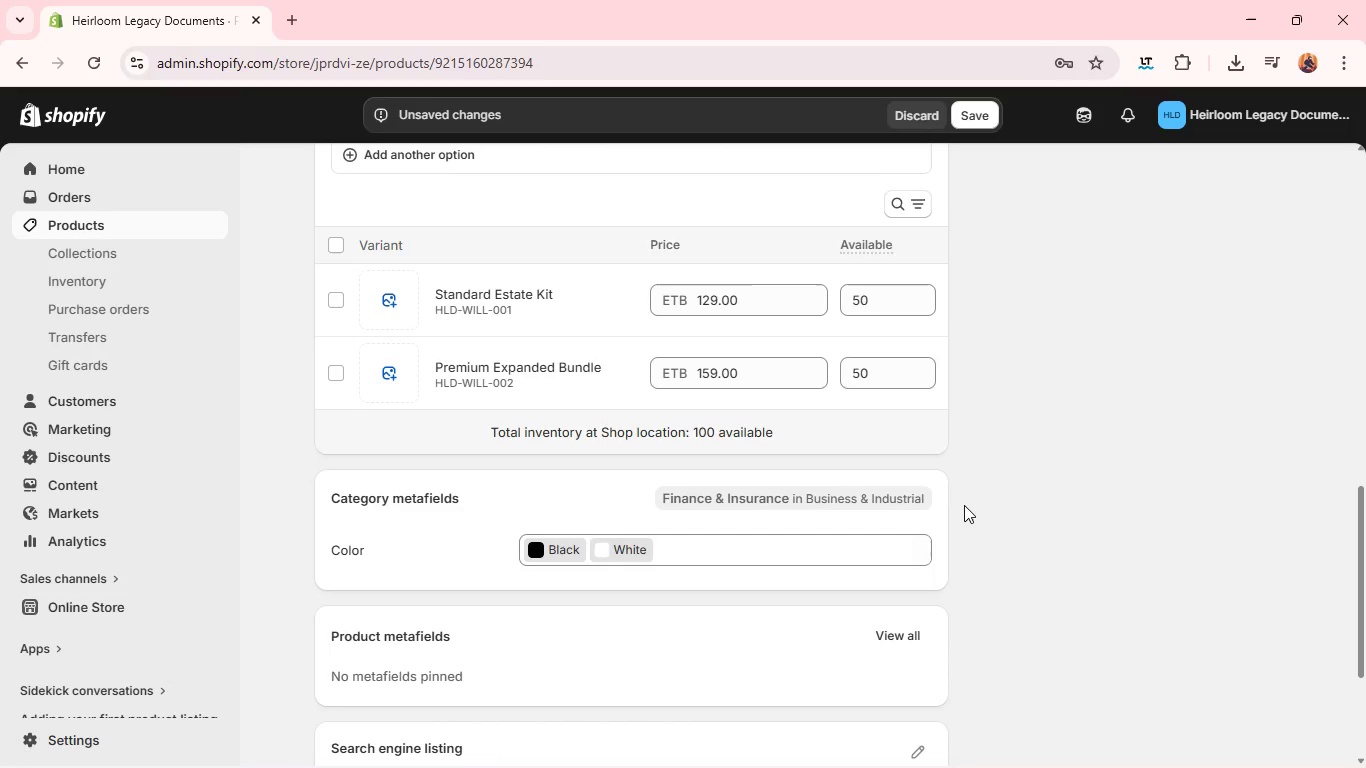 
left_click([977, 119])
 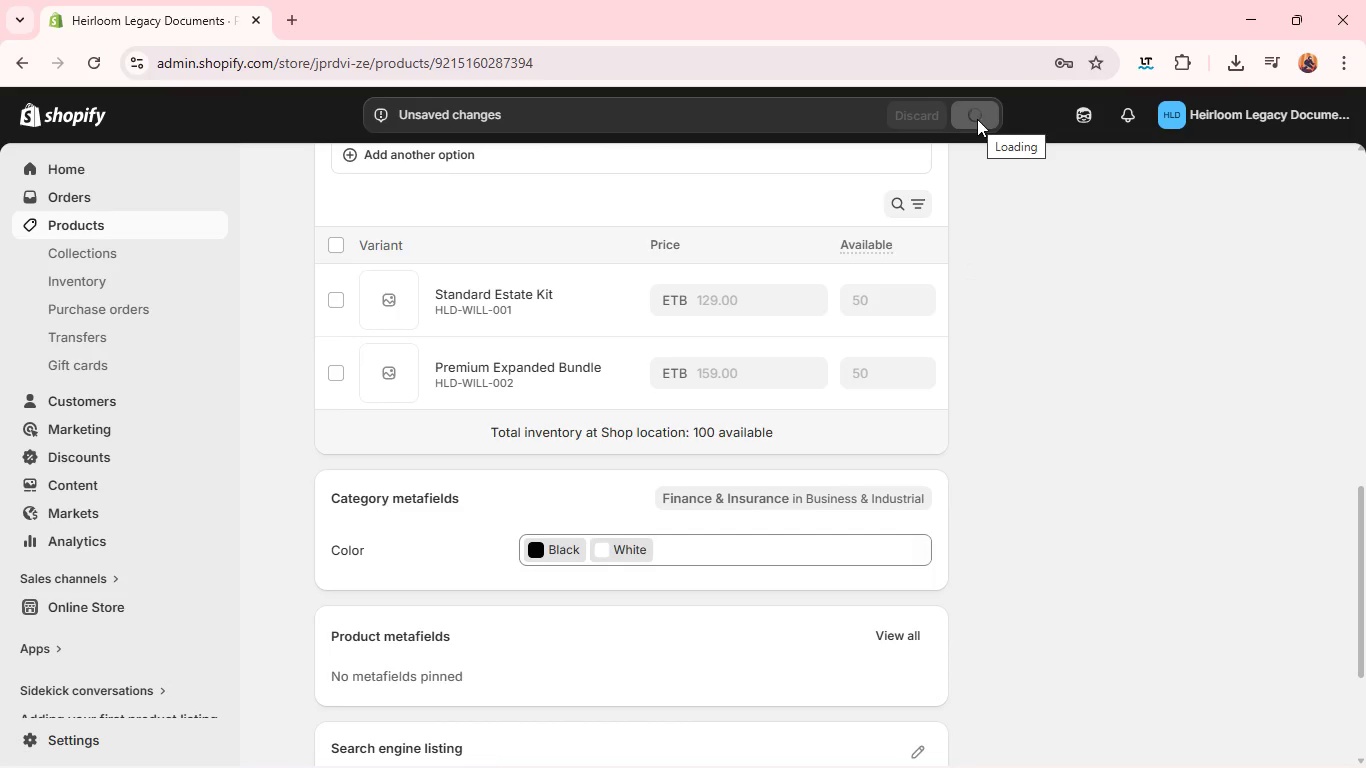 
key(Alt+AltLeft)
 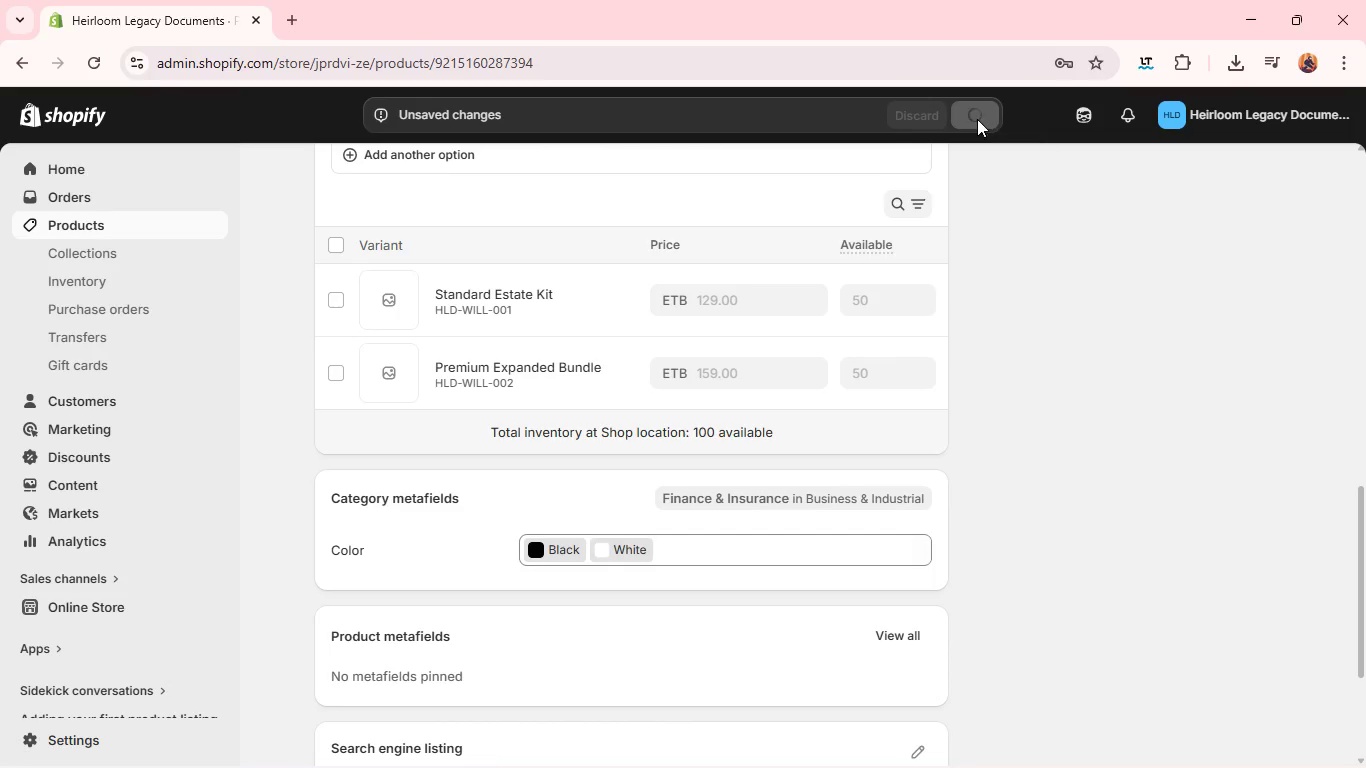 
key(Alt+Tab)